 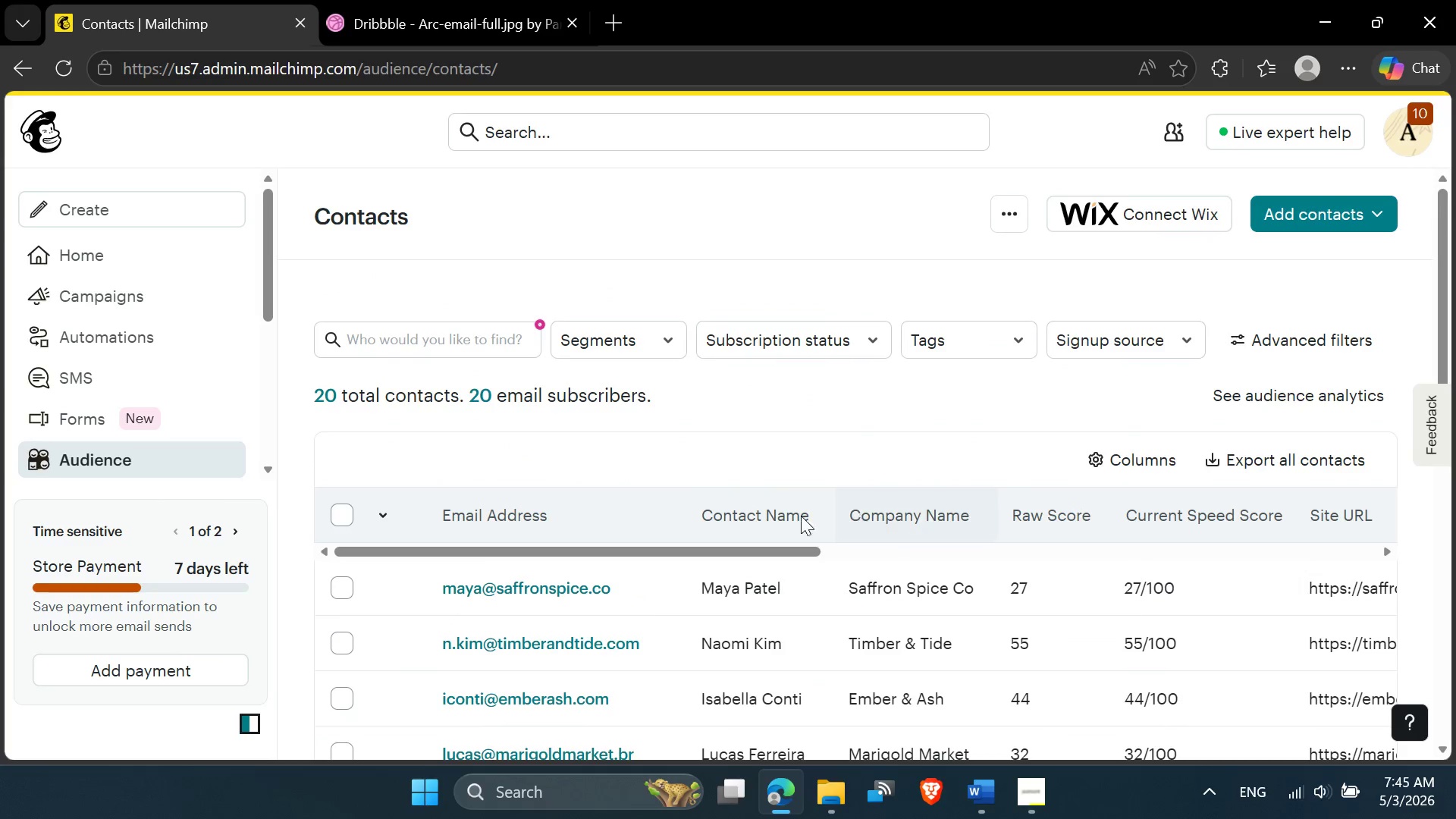 
left_click([509, 384])
 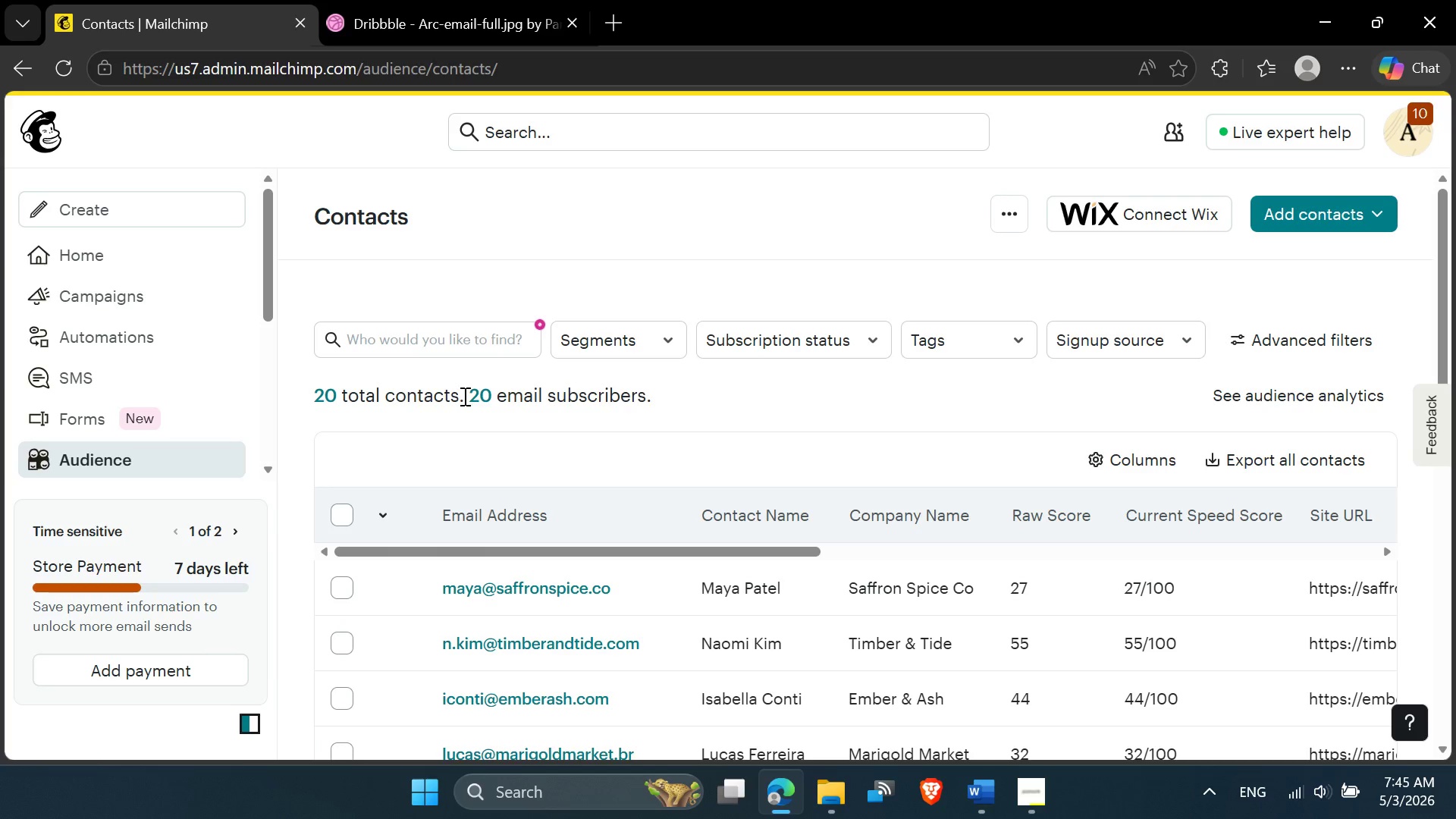 
left_click_drag(start_coordinate=[463, 396], to_coordinate=[648, 390])
 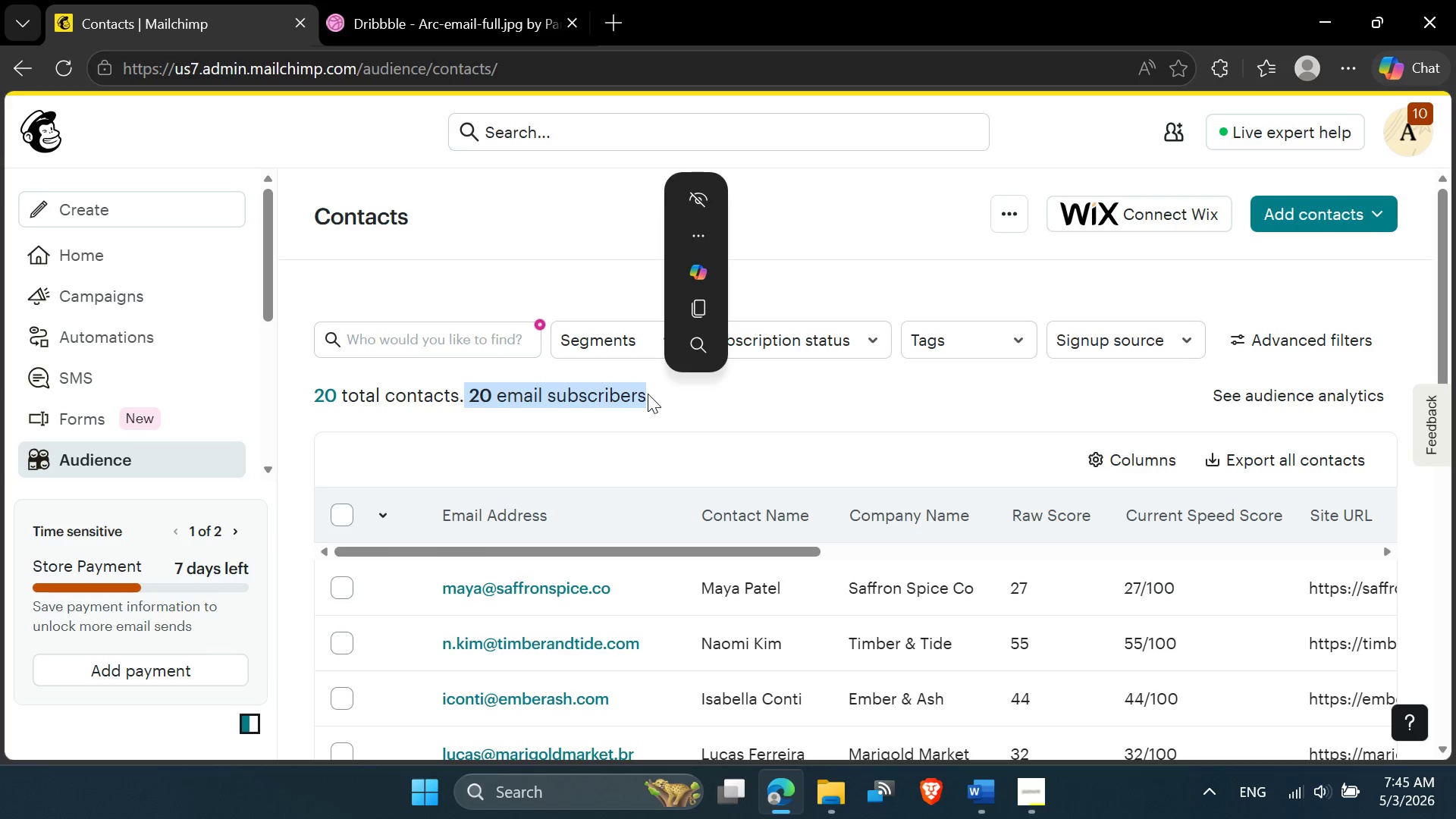 
left_click([648, 394])
 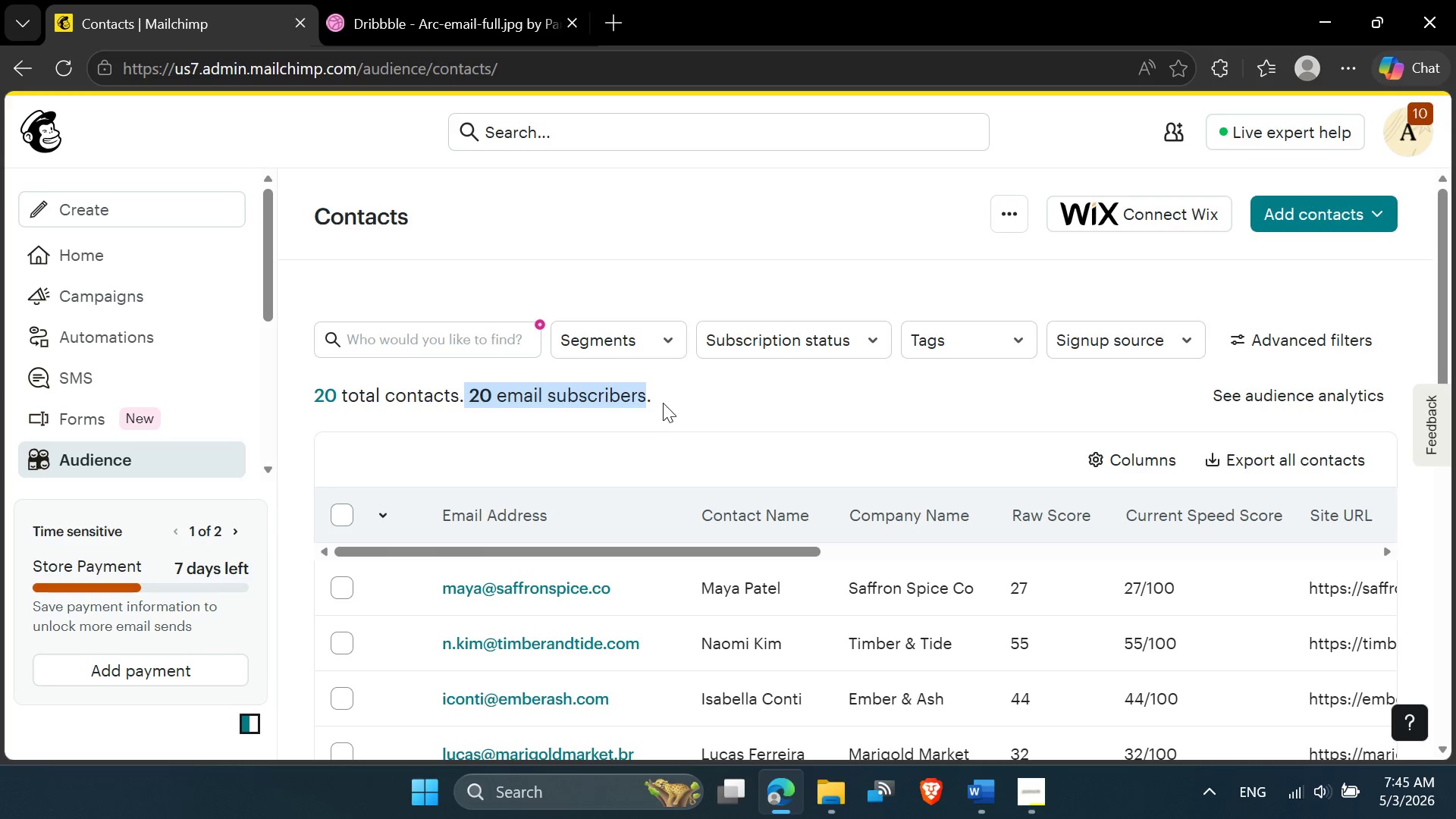 
left_click([663, 399])
 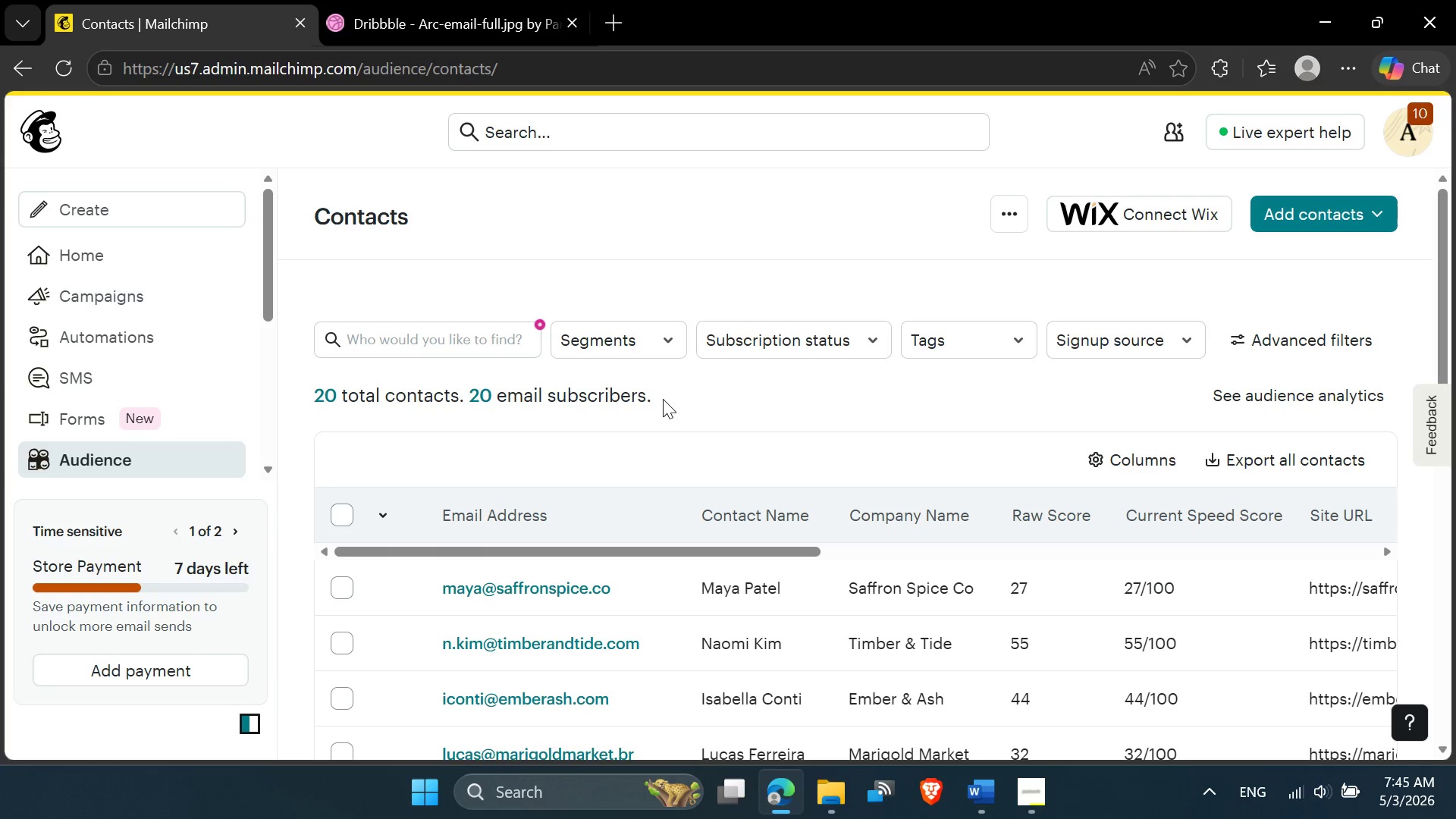 
left_click_drag(start_coordinate=[663, 399], to_coordinate=[306, 401])
 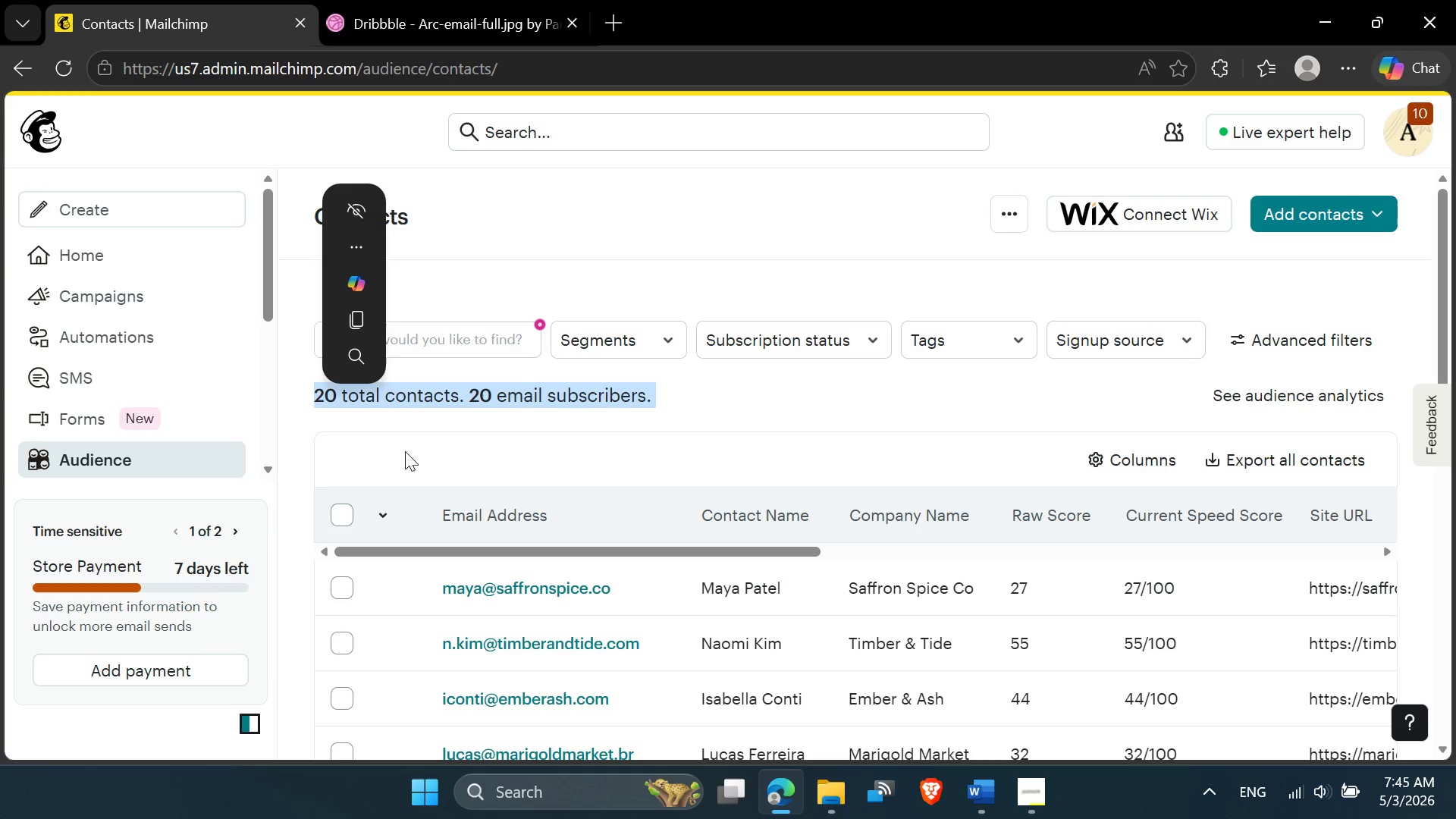 
left_click([405, 451])
 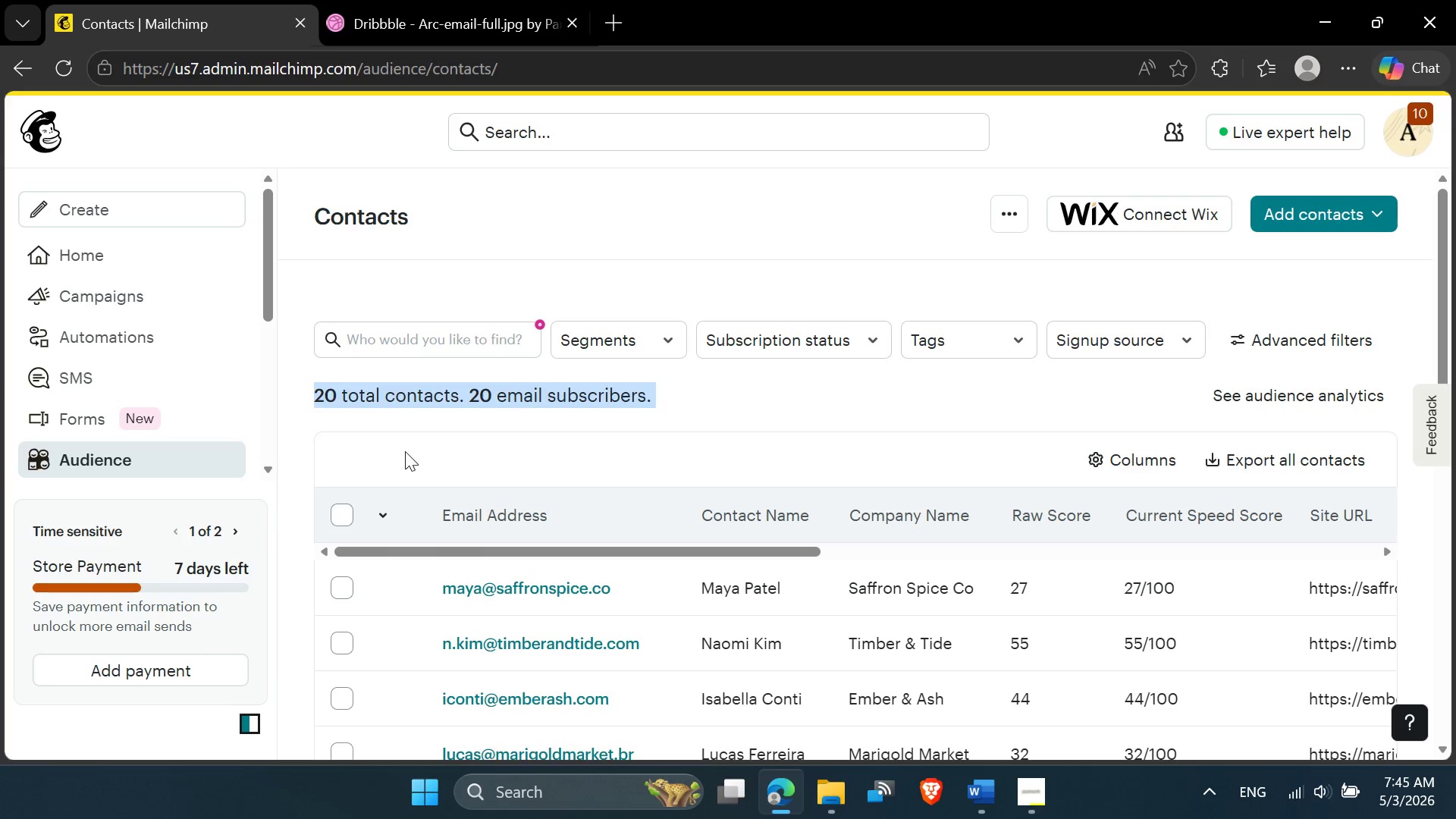 
scroll: coordinate [591, 647], scroll_direction: down, amount: 11.0
 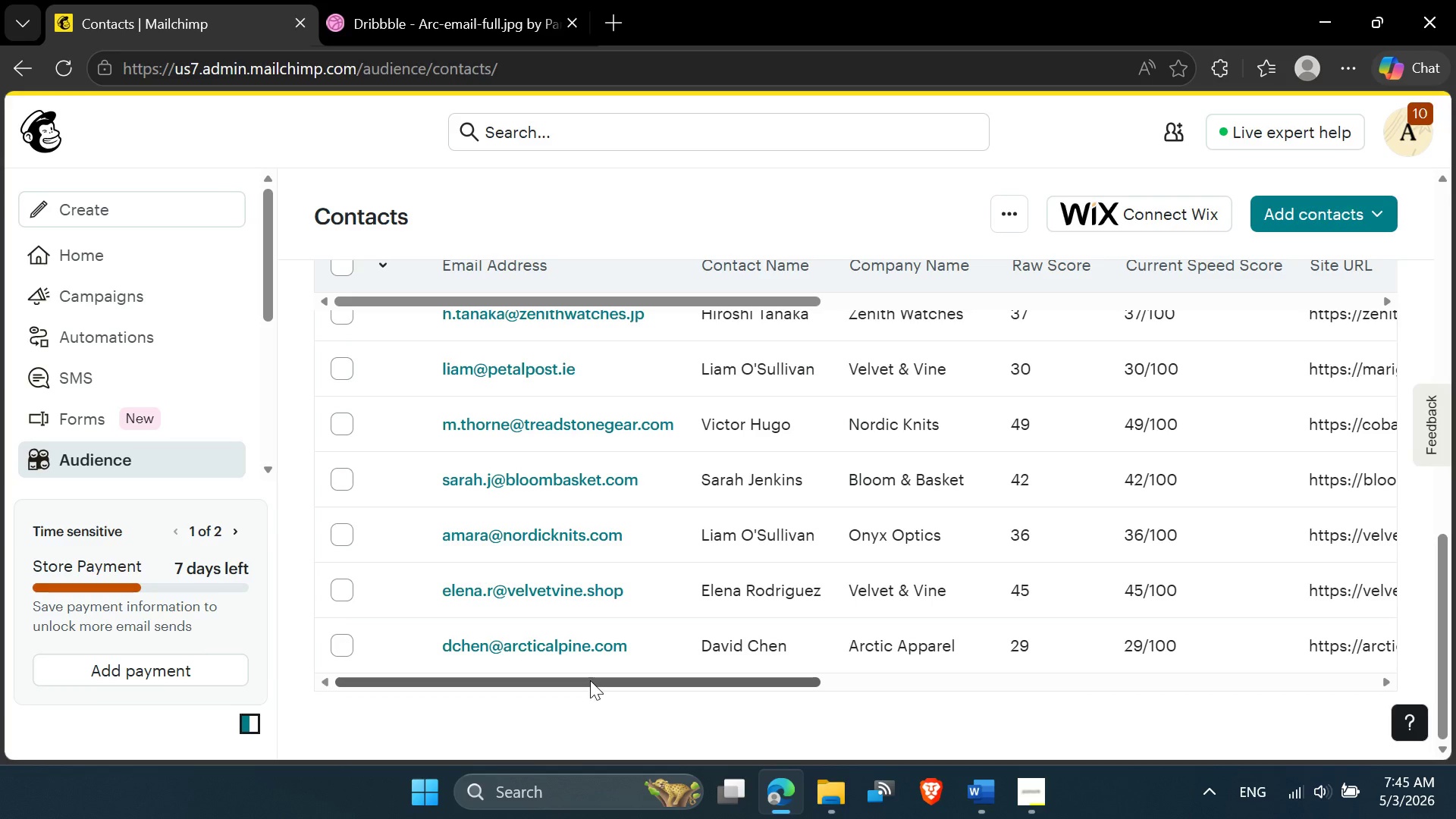 
left_click_drag(start_coordinate=[585, 679], to_coordinate=[407, 709])
 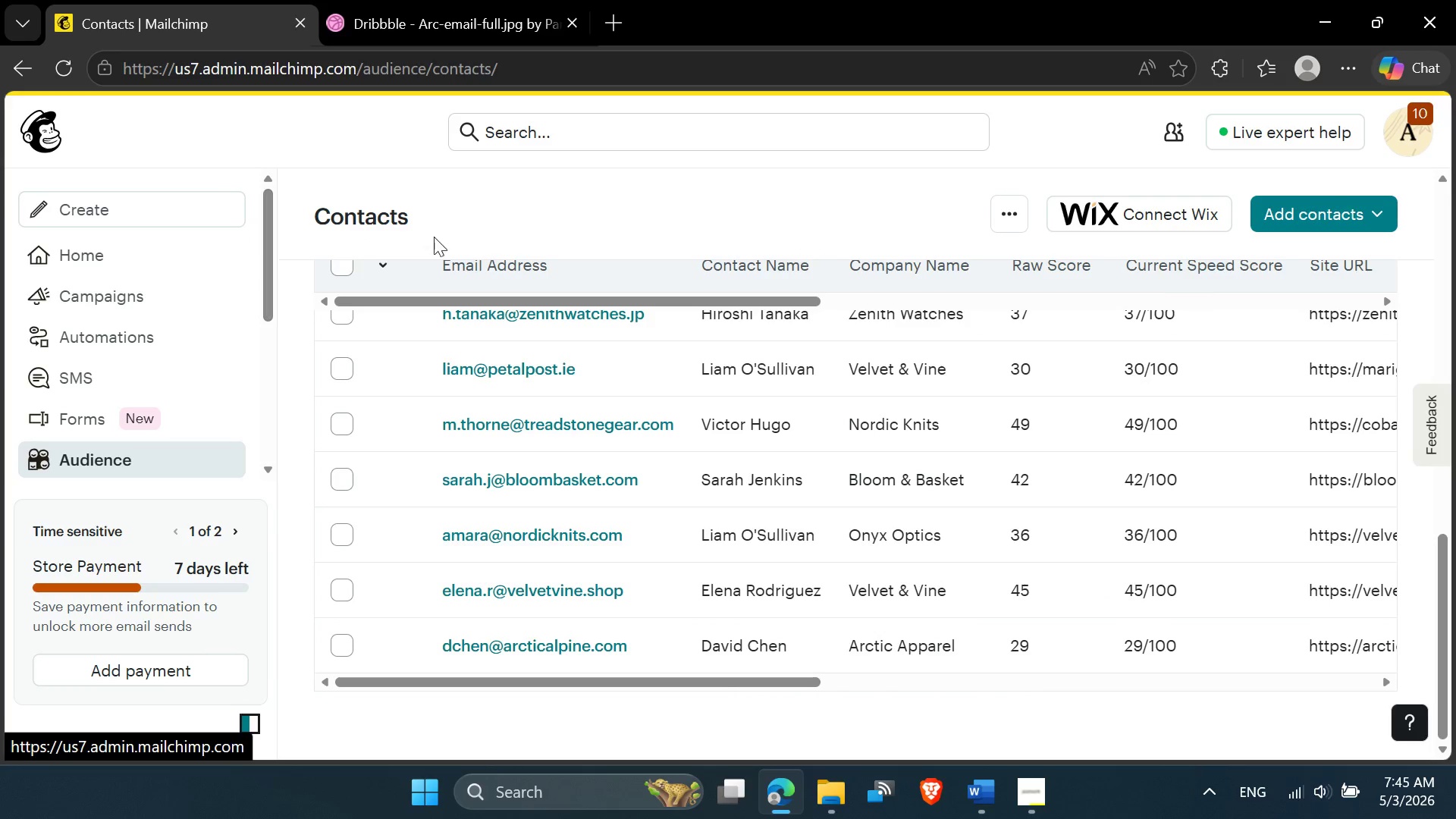 
scroll: coordinate [627, 482], scroll_direction: up, amount: 13.0
 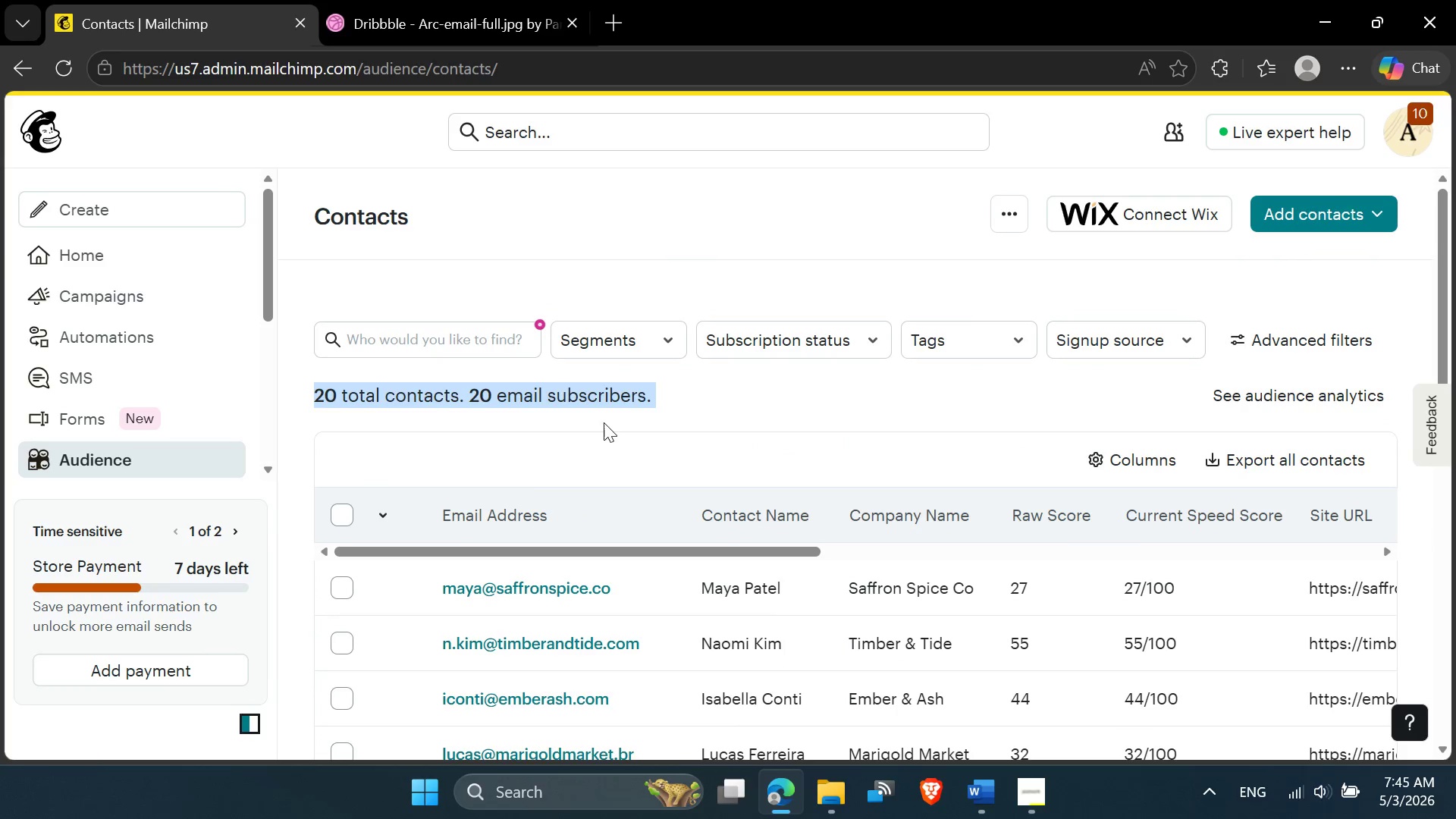 
left_click([602, 420])
 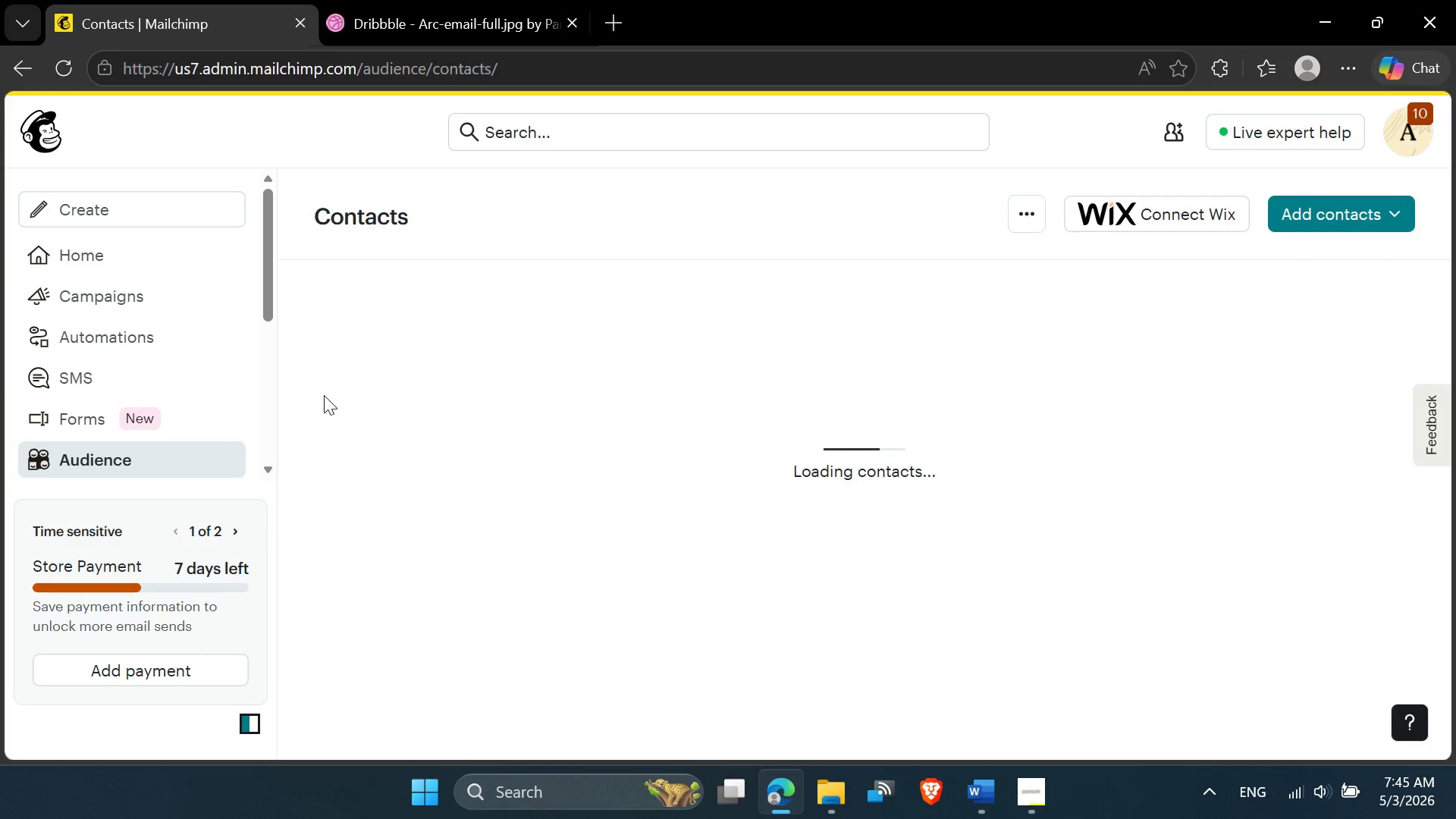 
wait(8.77)
 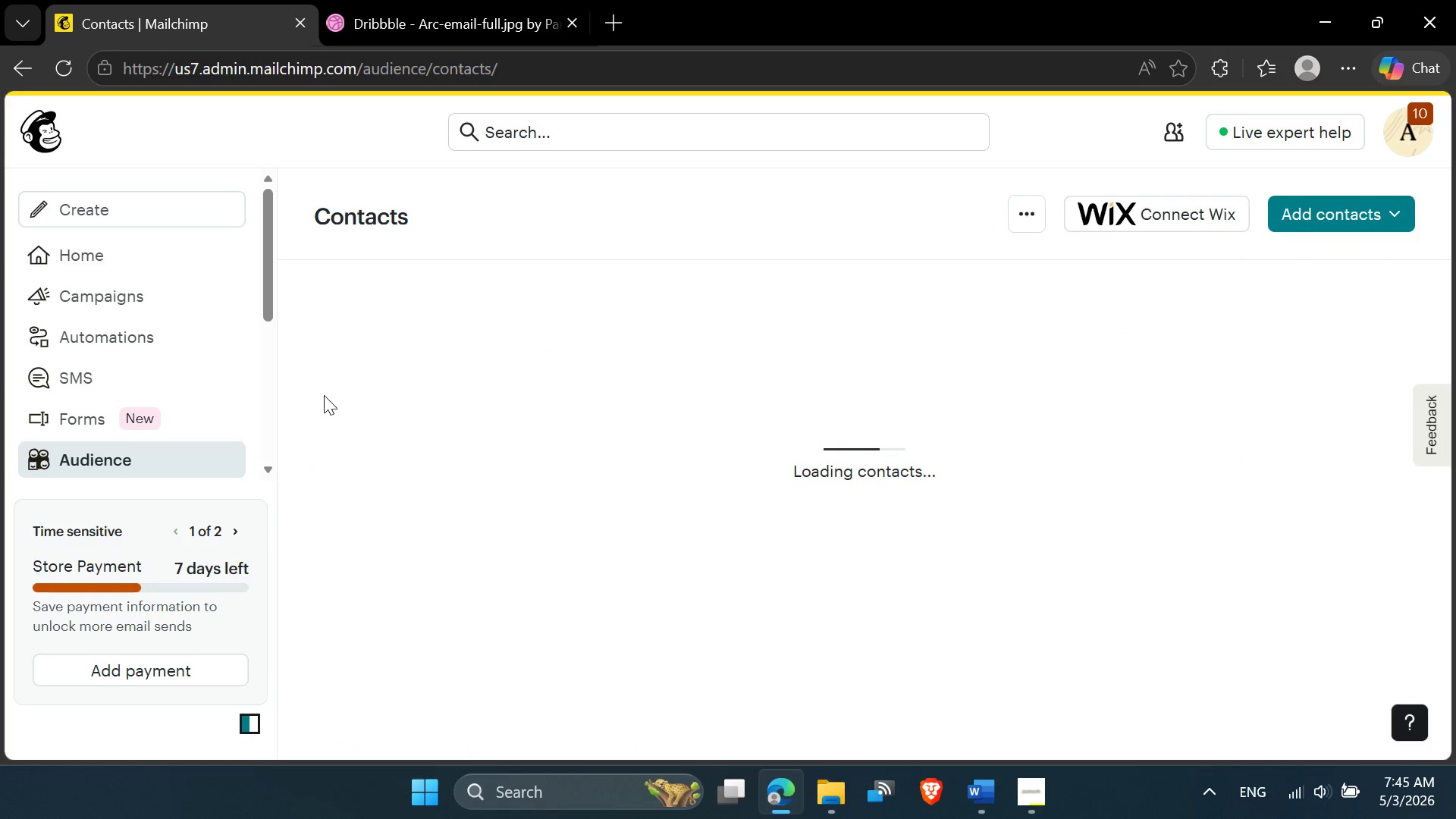 
scroll: coordinate [642, 430], scroll_direction: down, amount: 9.0
 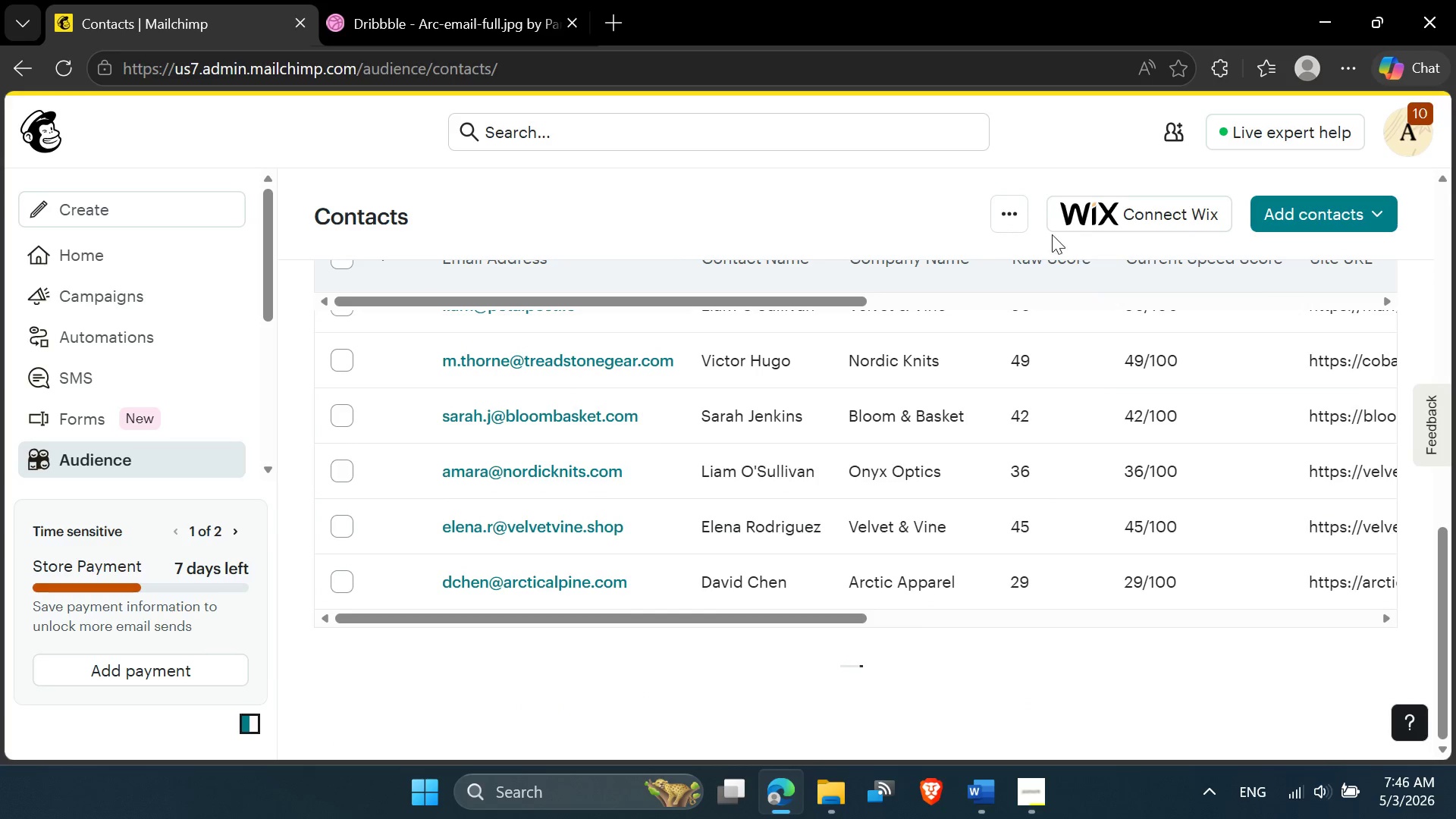 
left_click([1003, 215])
 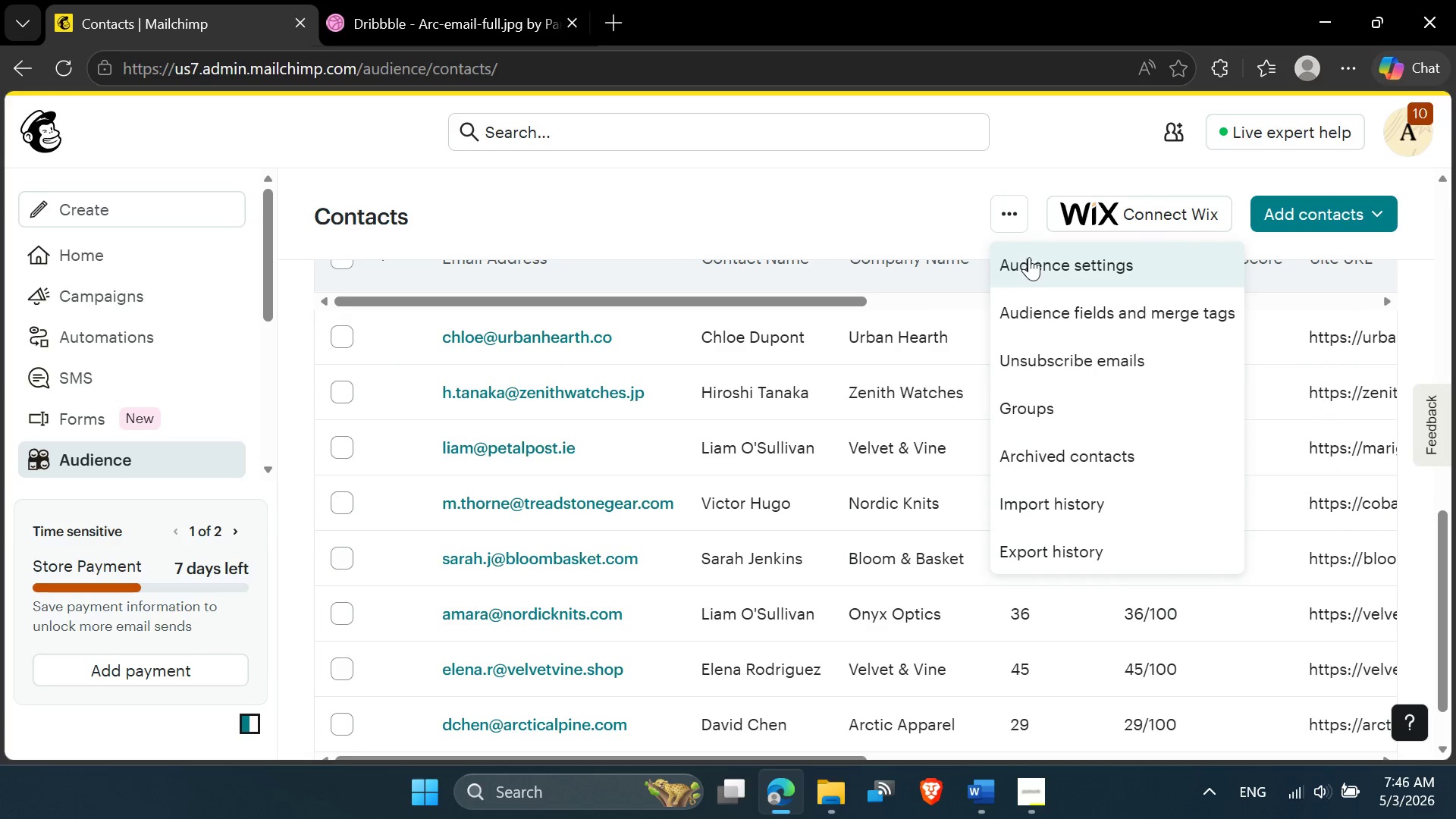 
left_click([1035, 280])
 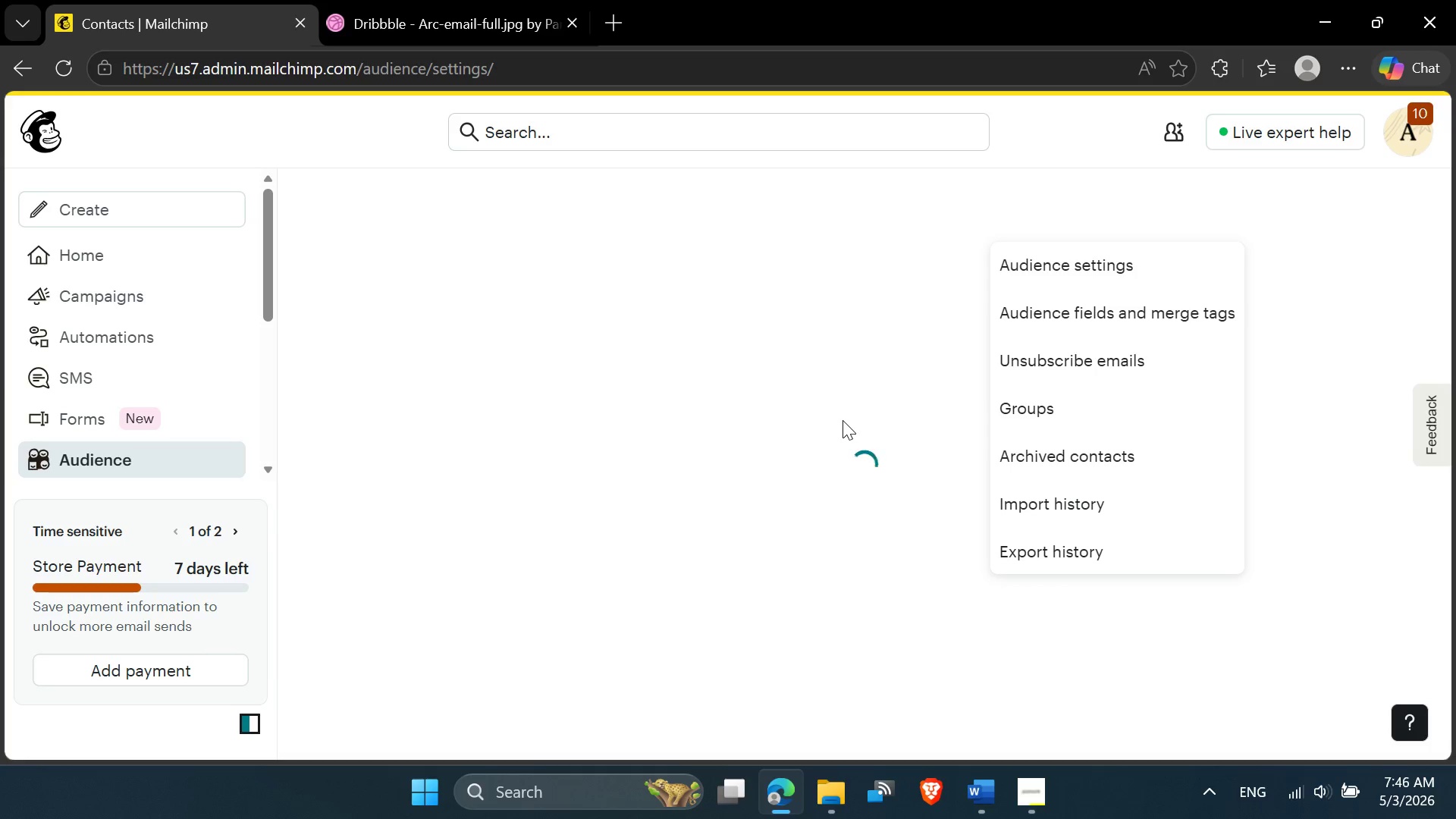 
wait(25.75)
 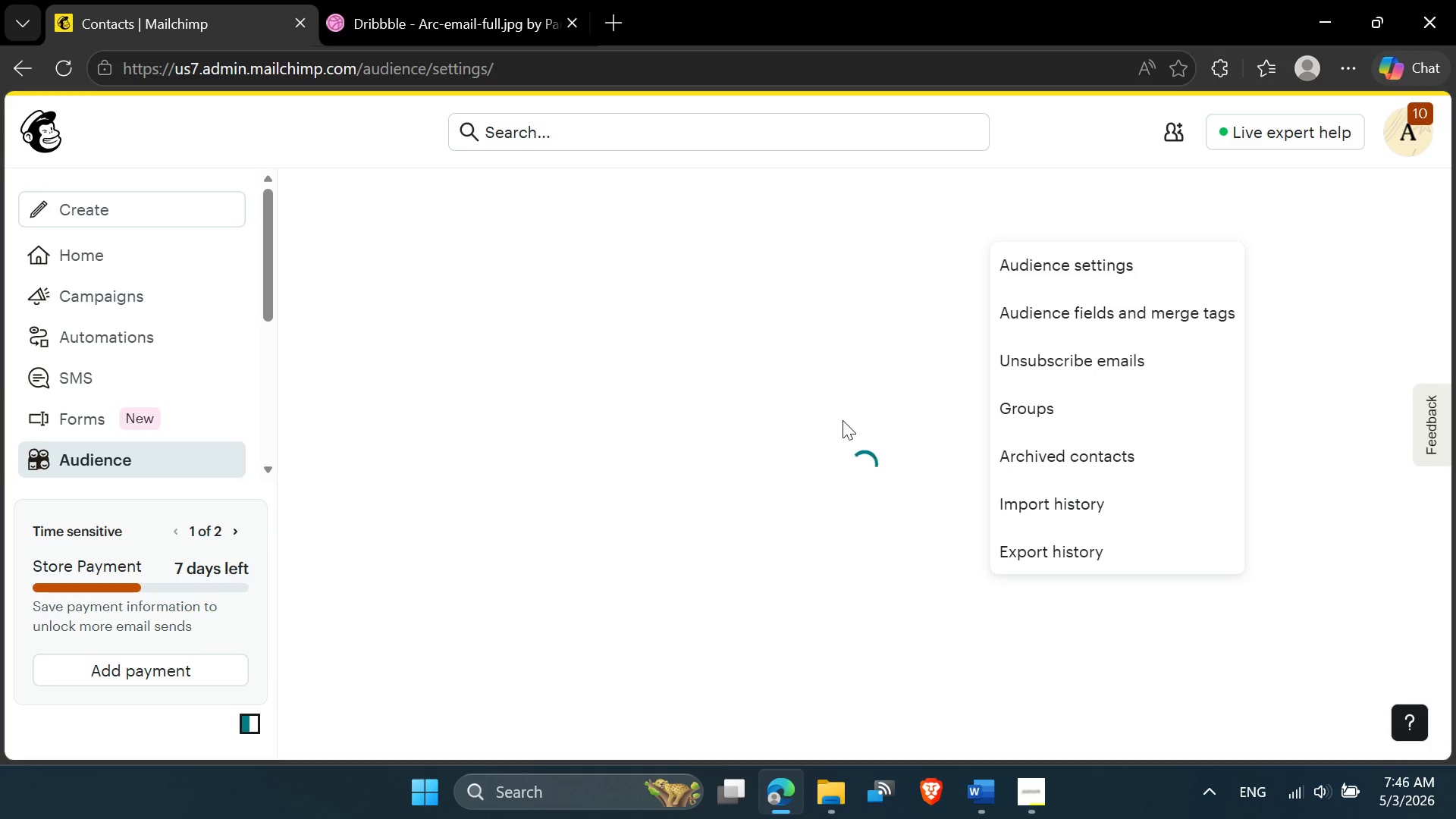 
double_click([880, 458])
 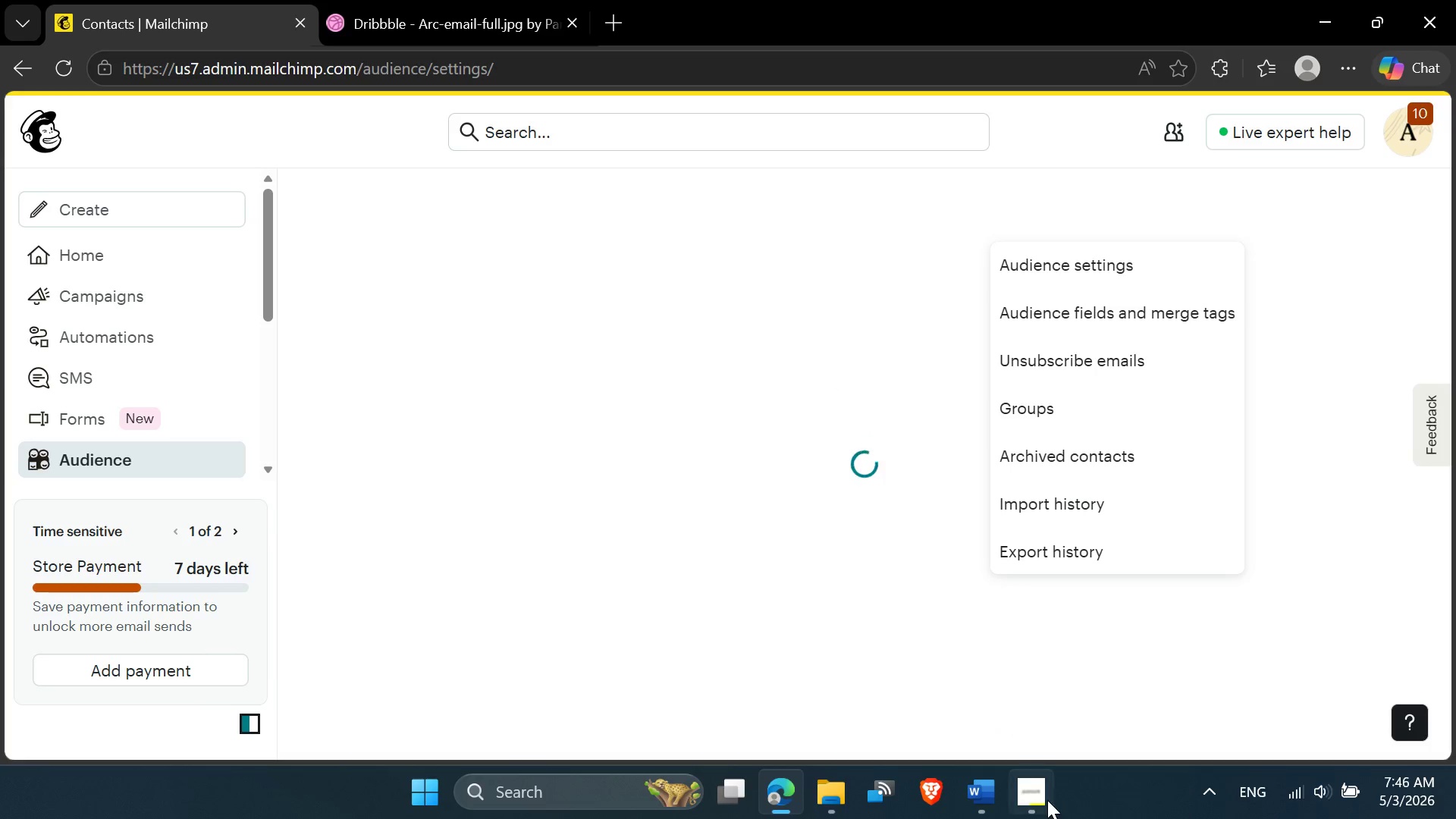 
left_click([1035, 796])
 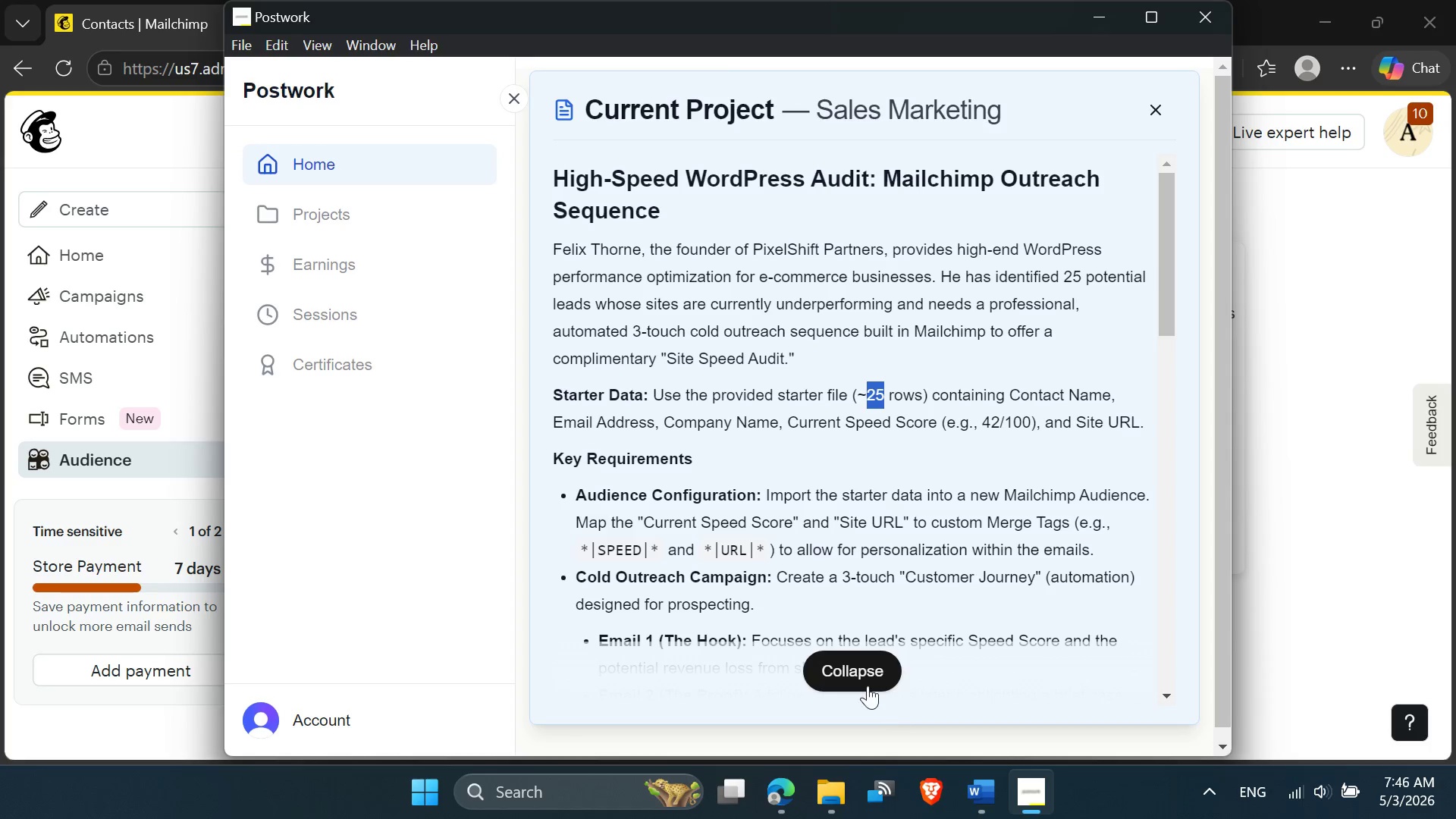 
left_click([863, 676])